 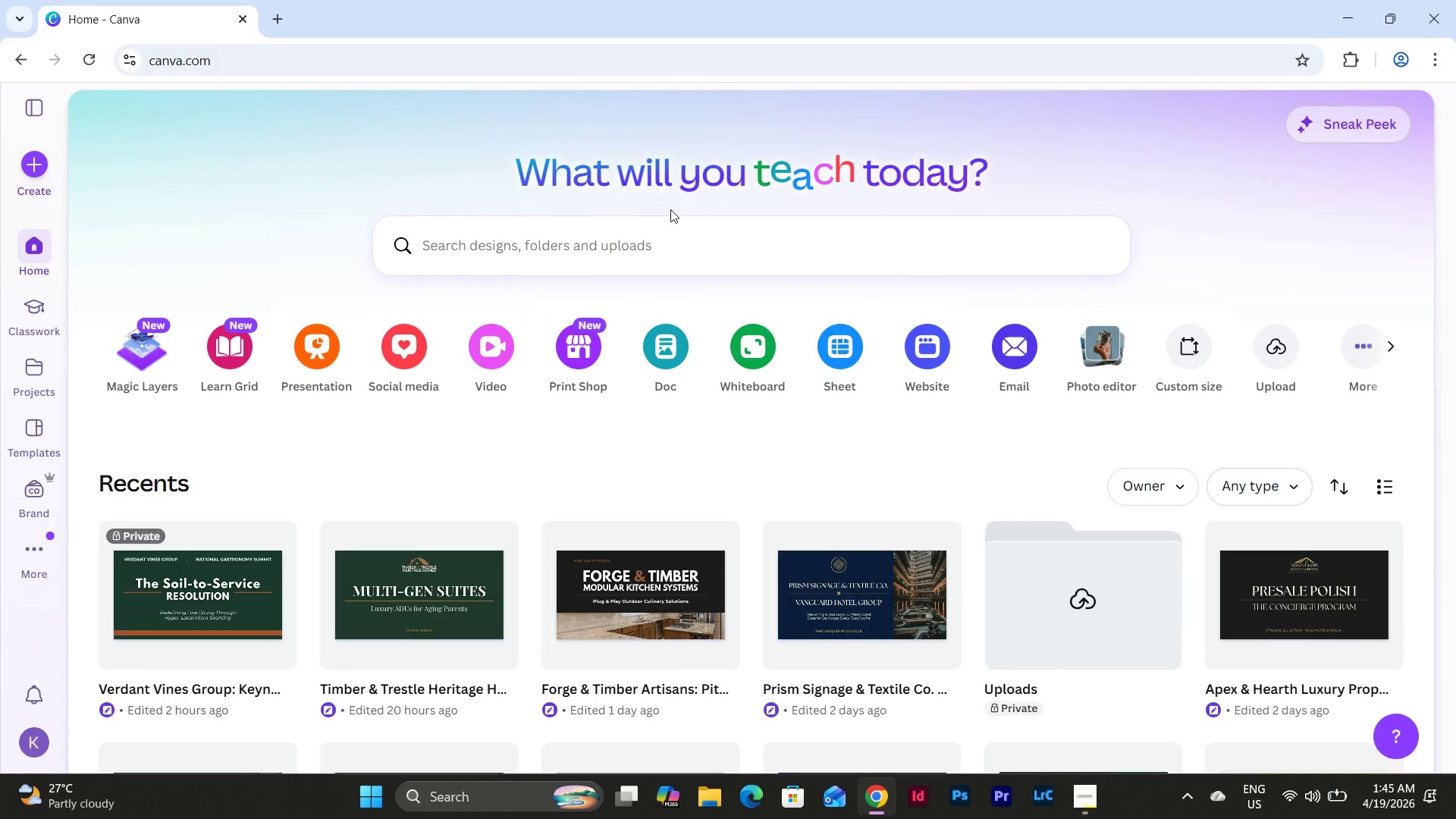 
scroll: coordinate [210, 670], scroll_direction: down, amount: 7.0
 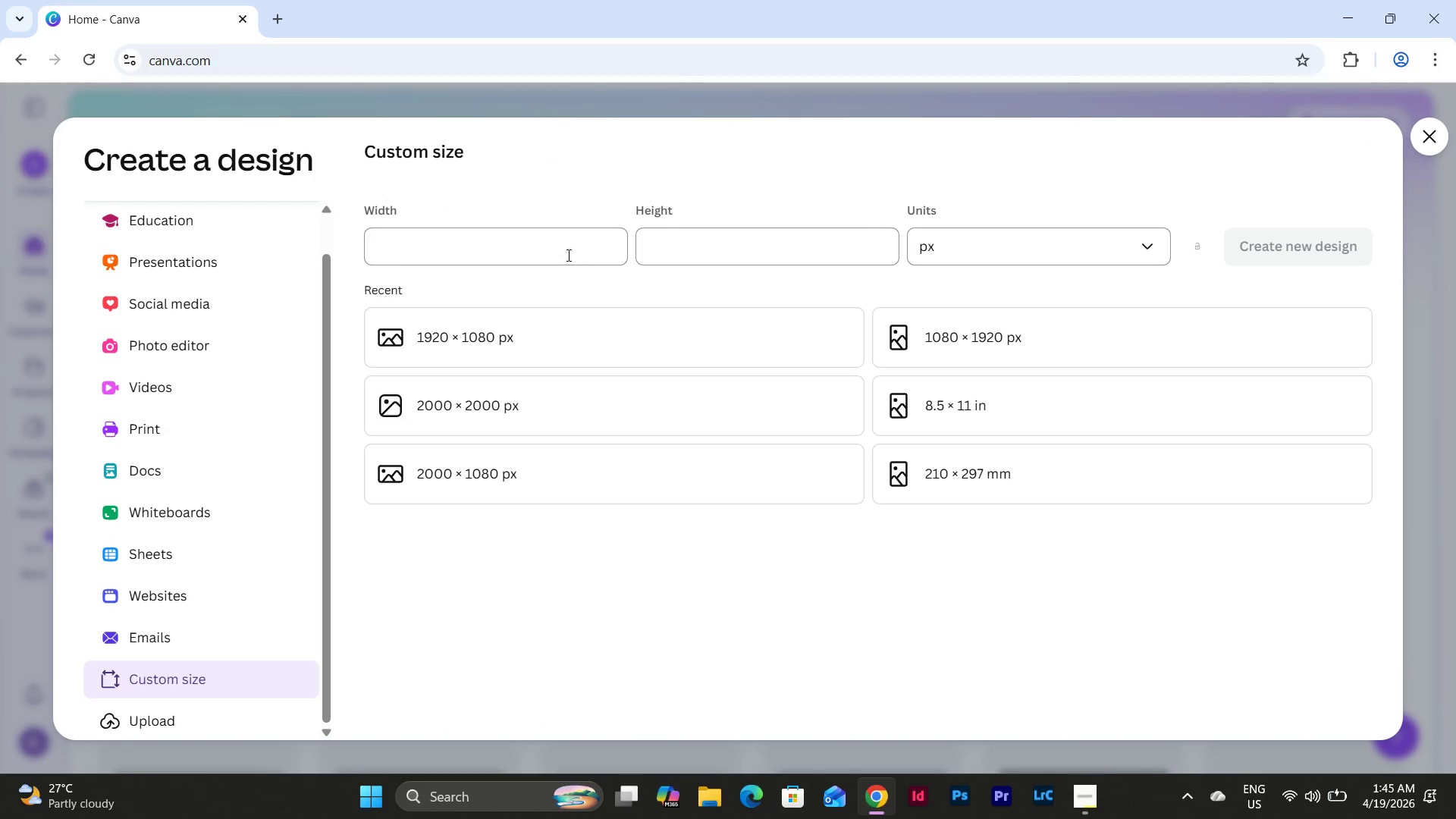 
key(Numpad1)
 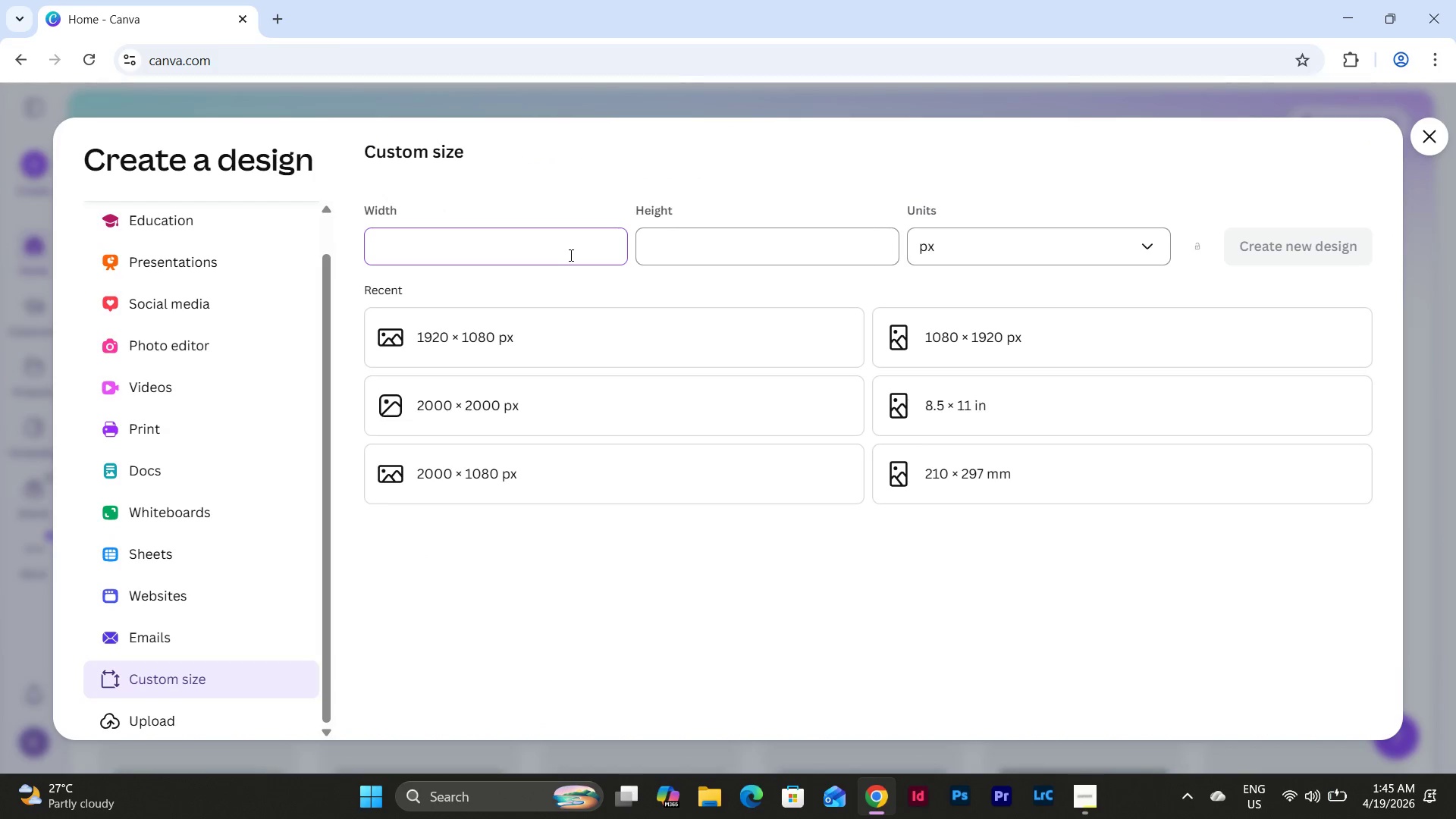 
key(Numpad9)
 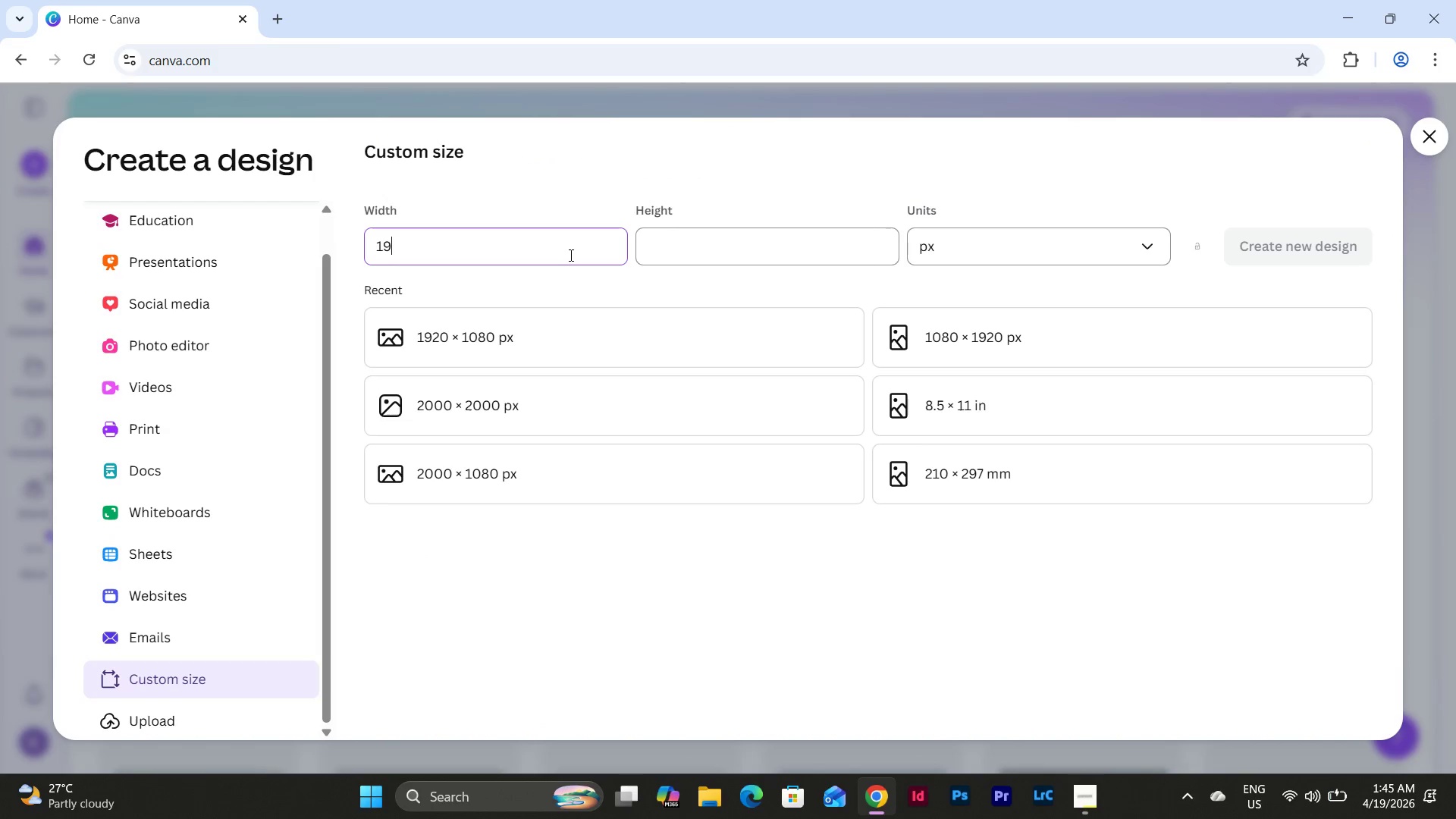 
key(Numpad2)
 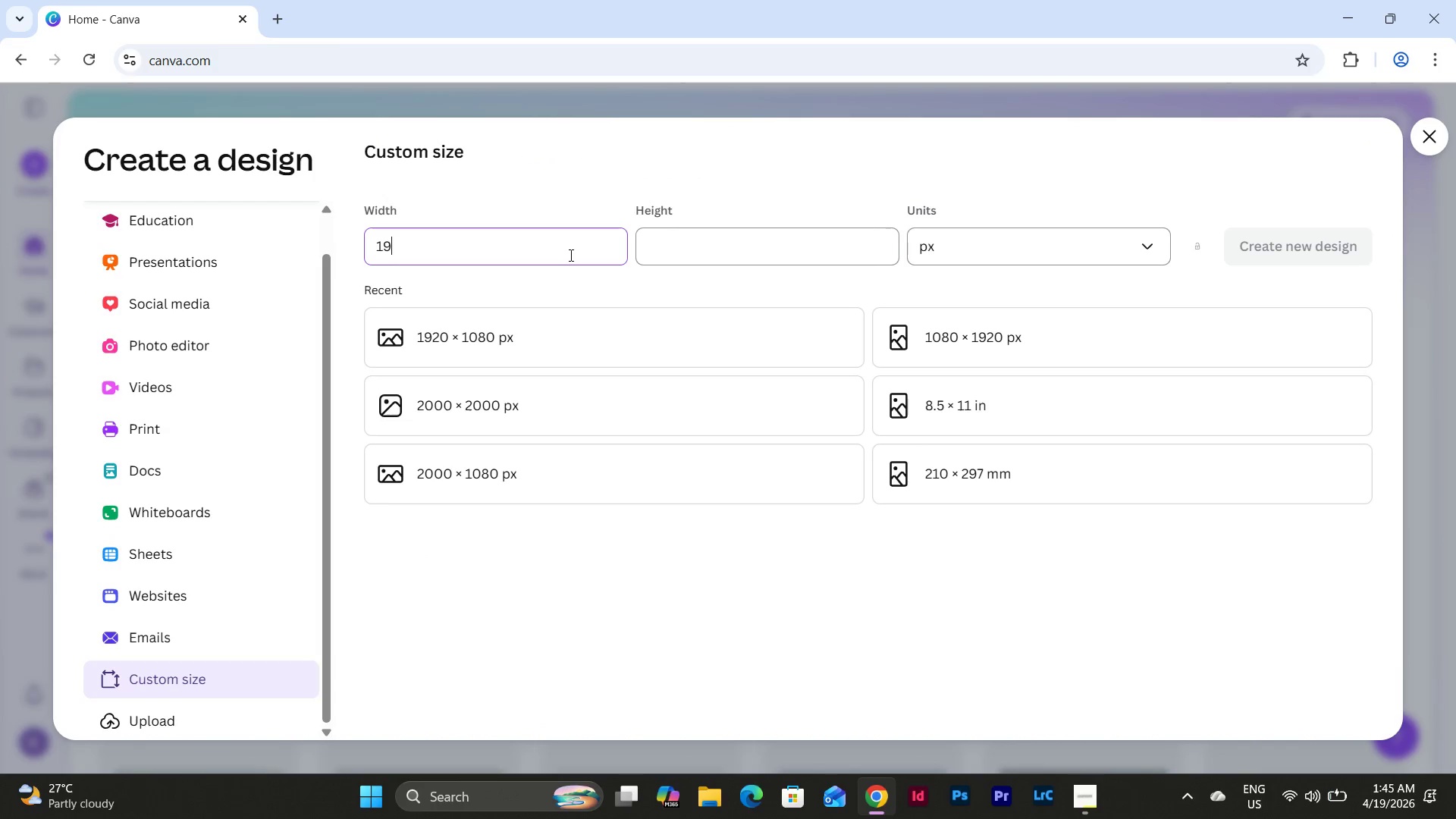 
key(Numpad0)
 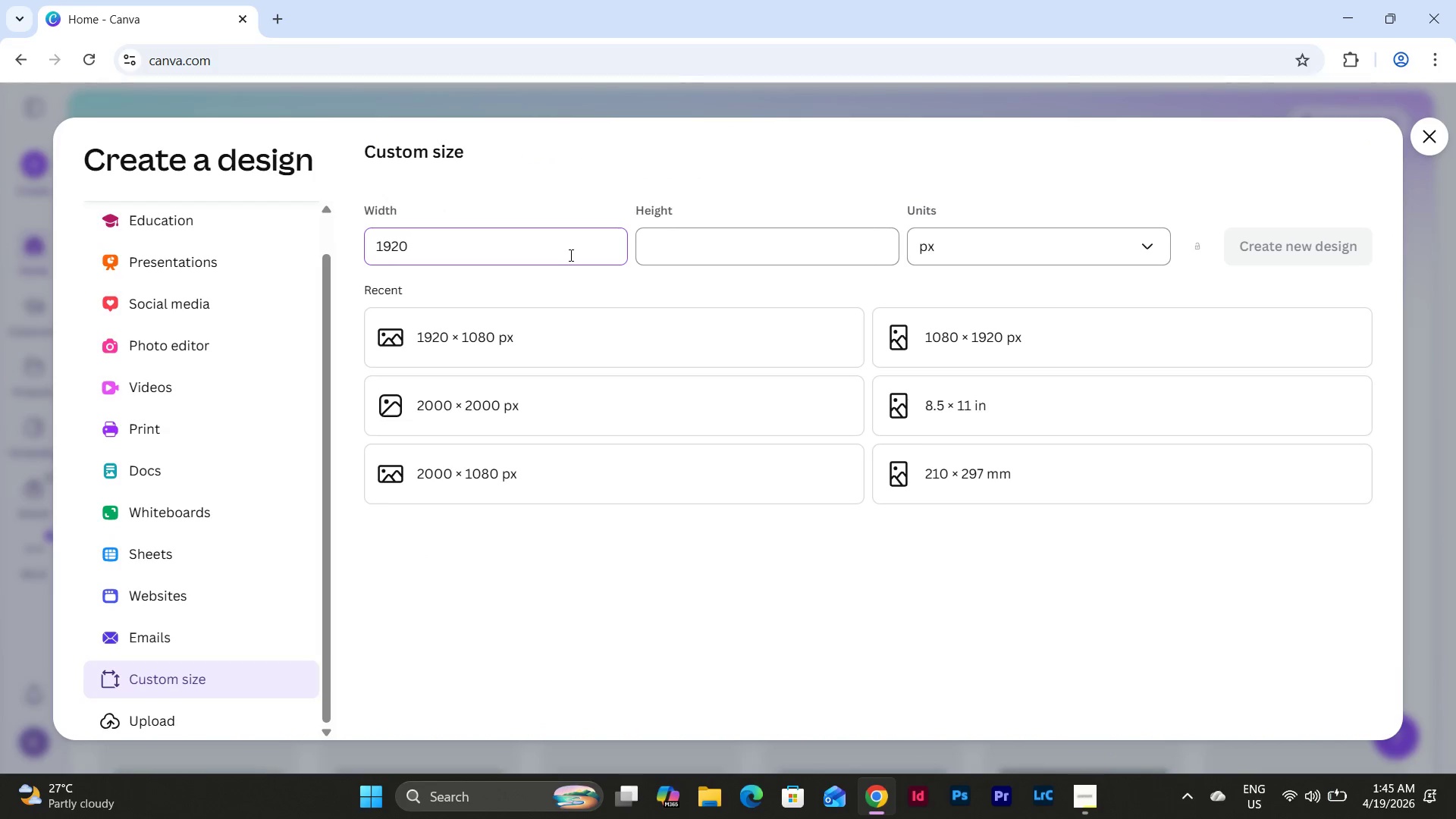 
key(Tab)
 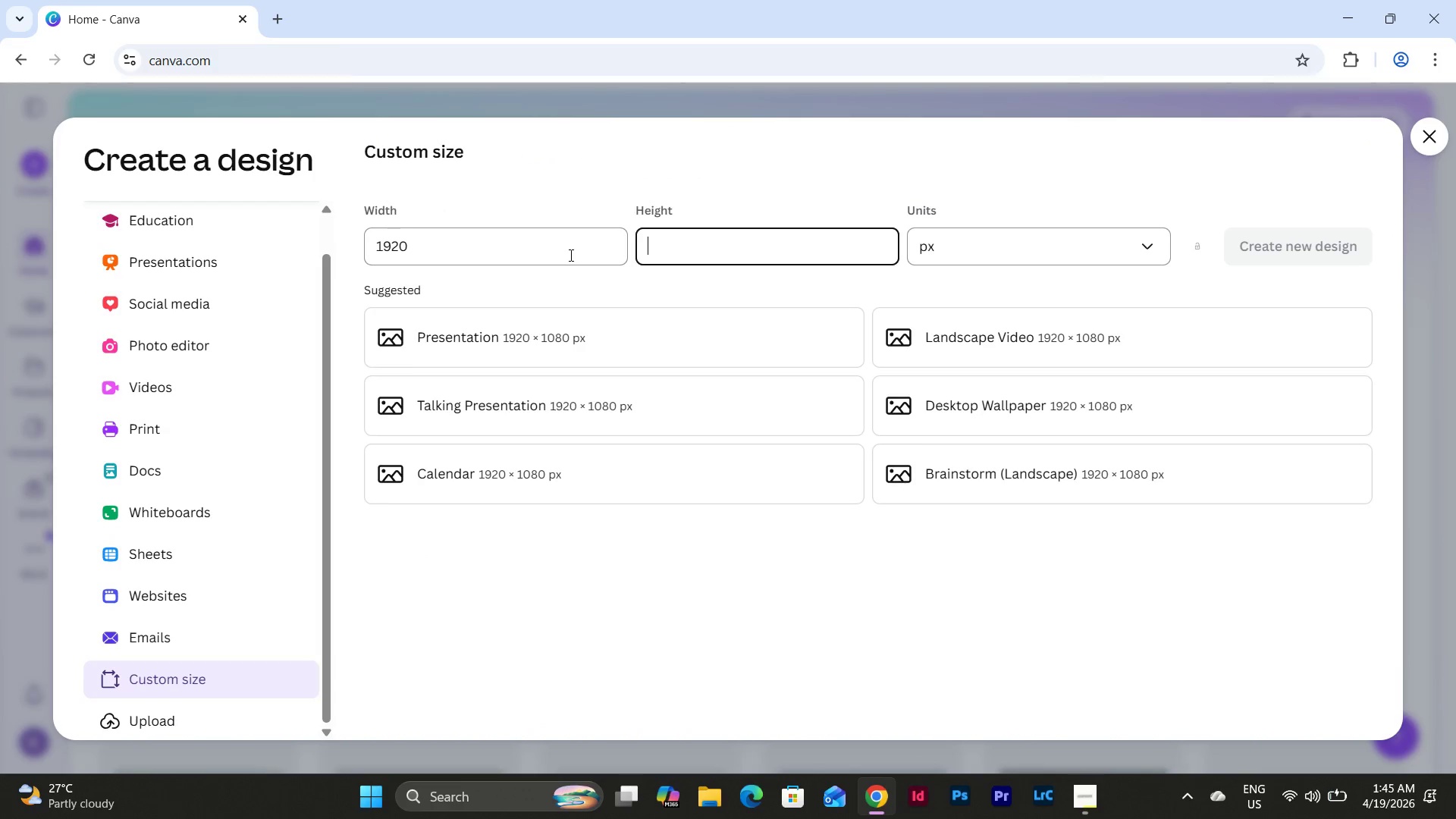 
key(Numpad1)
 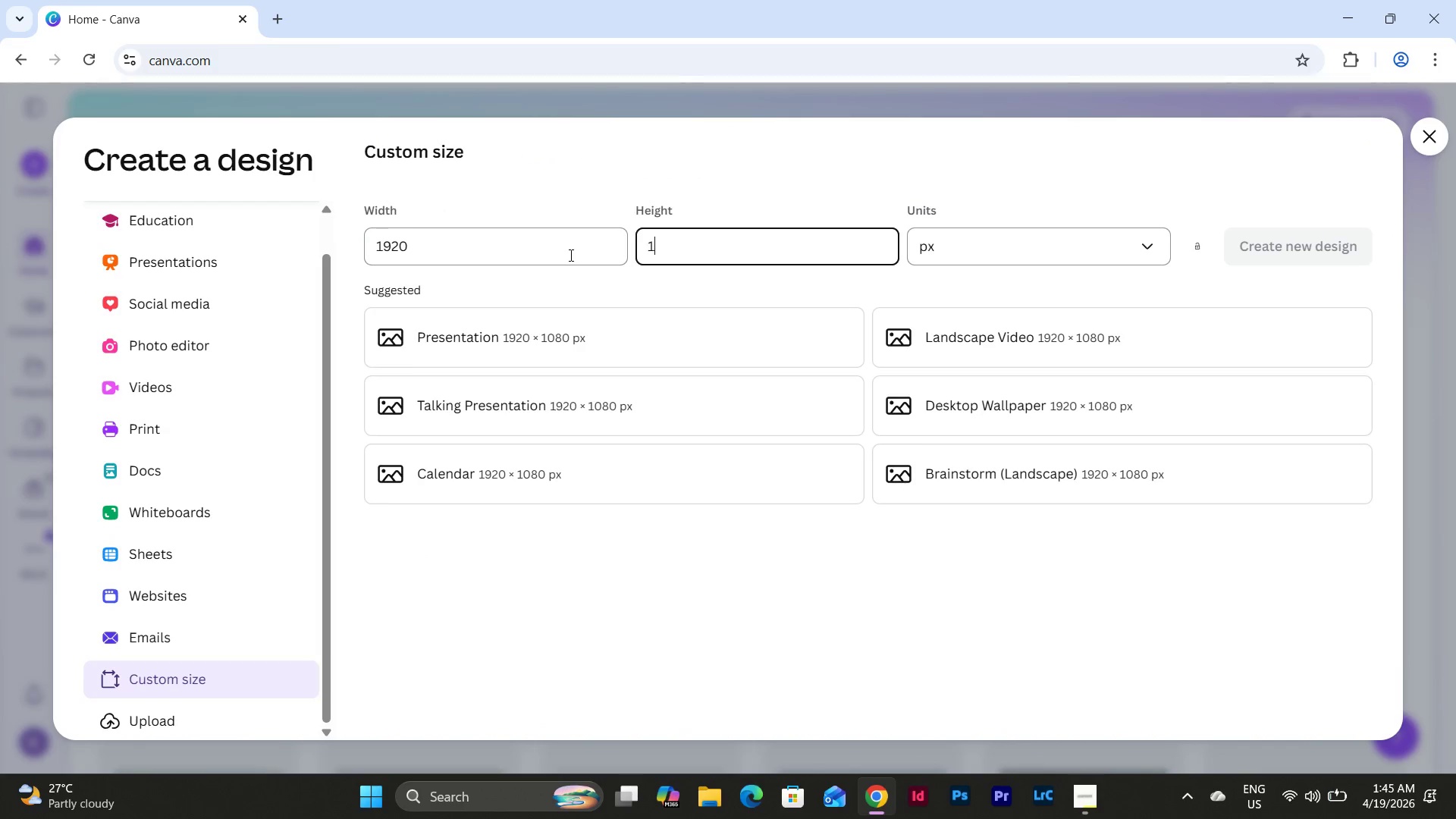 
key(Numpad0)
 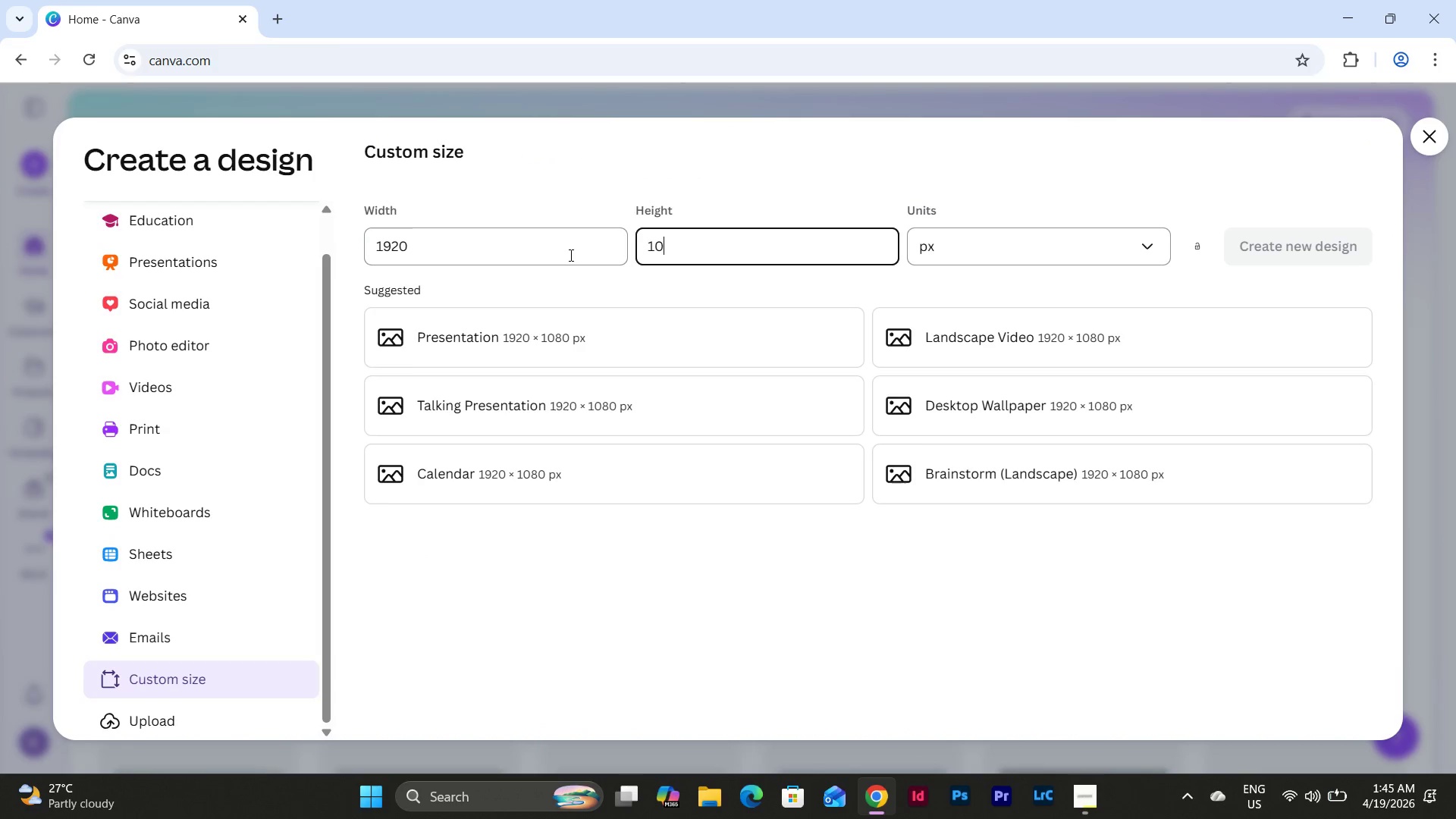 
key(Numpad8)
 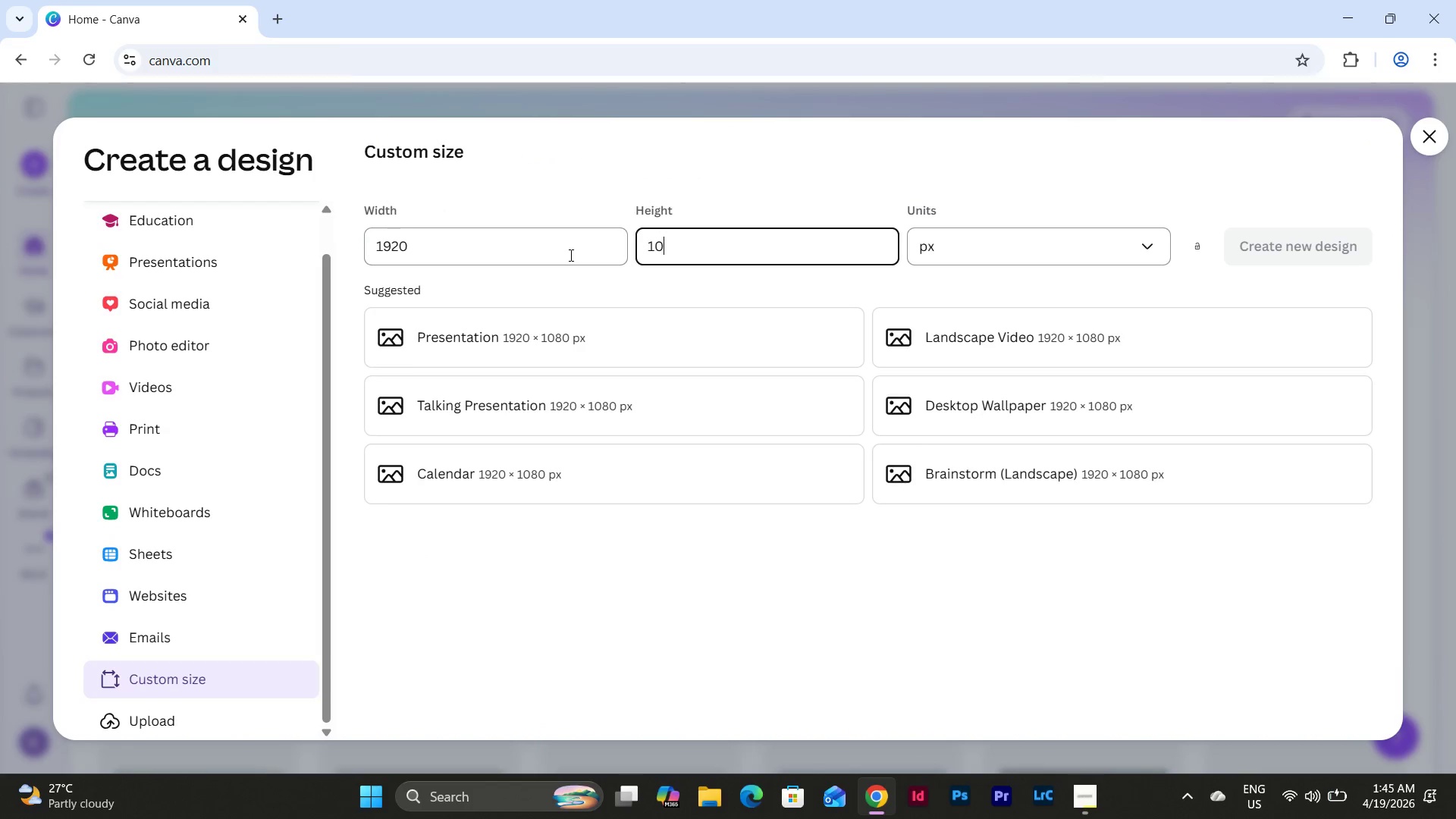 
key(Numpad0)
 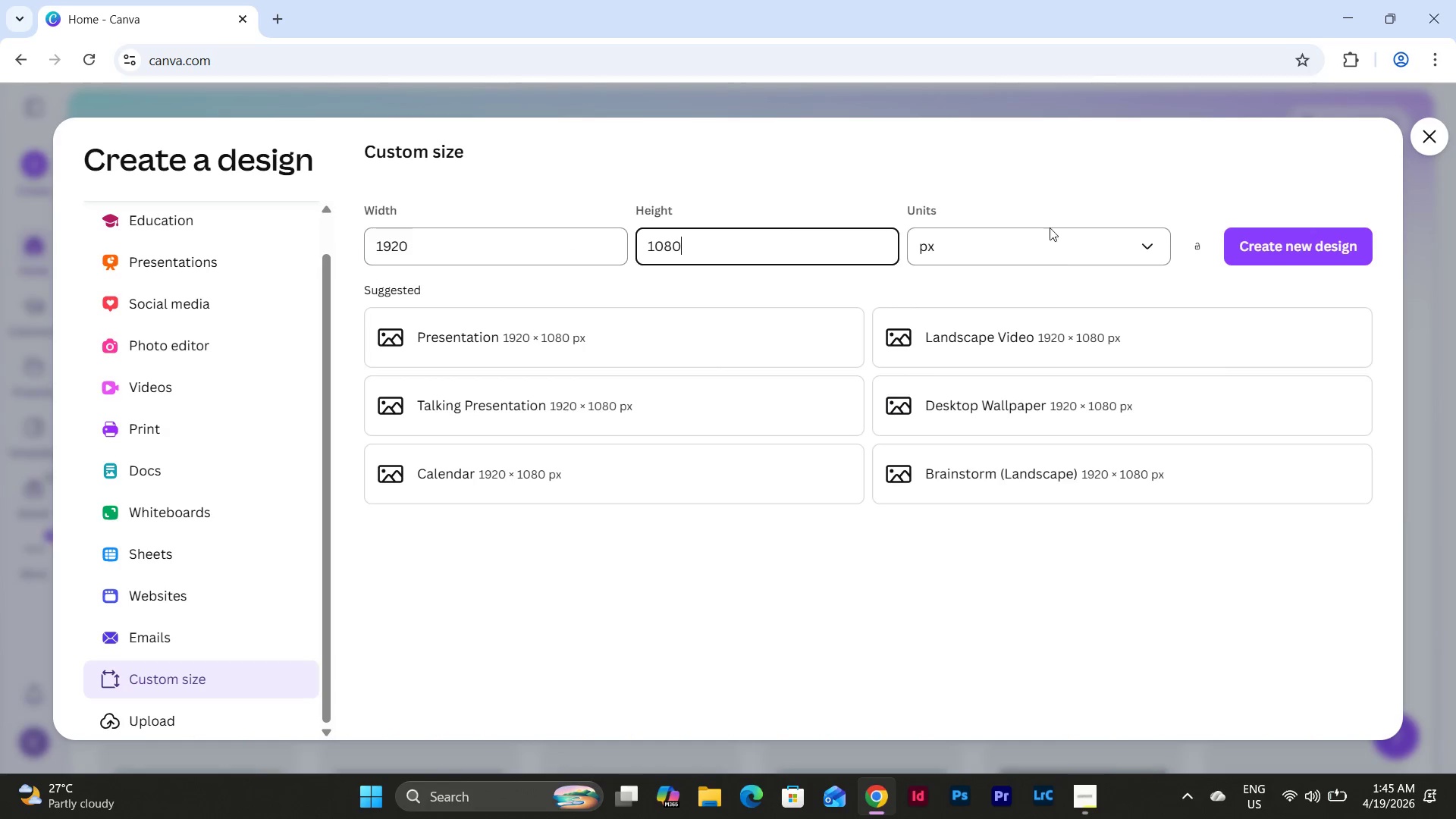 
left_click([1238, 244])
 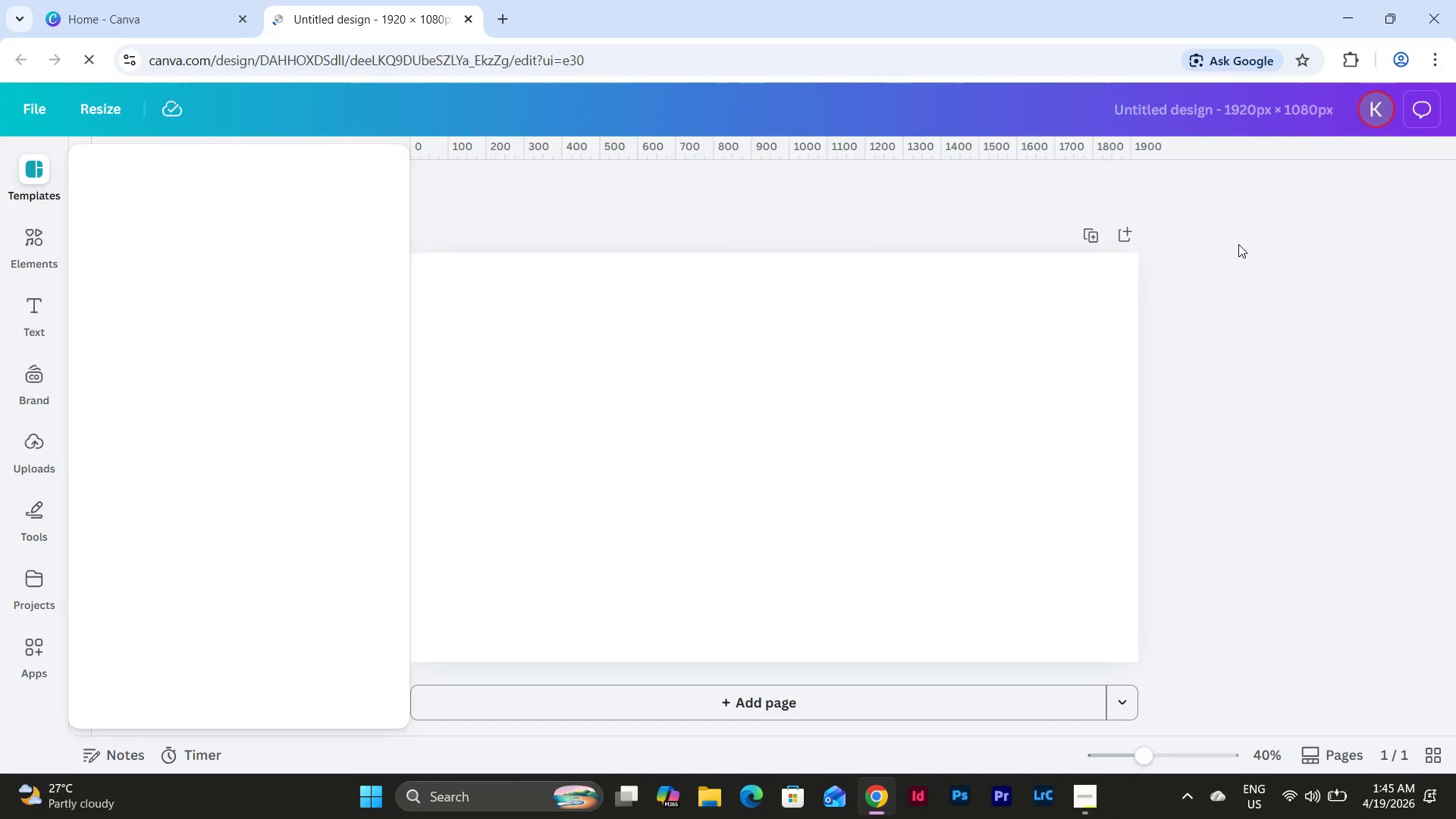 
wait(5.41)
 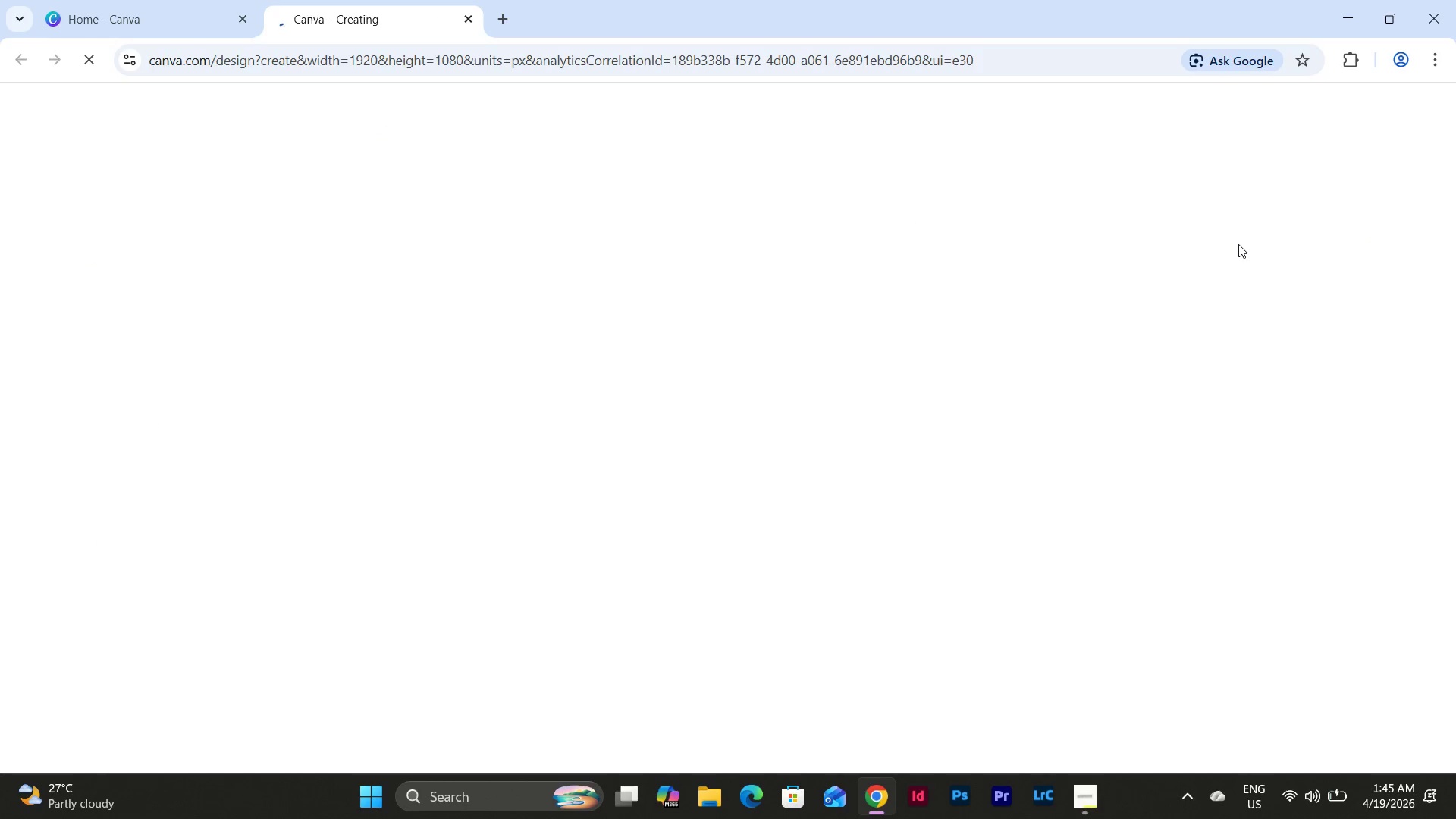 
left_click([985, 118])
 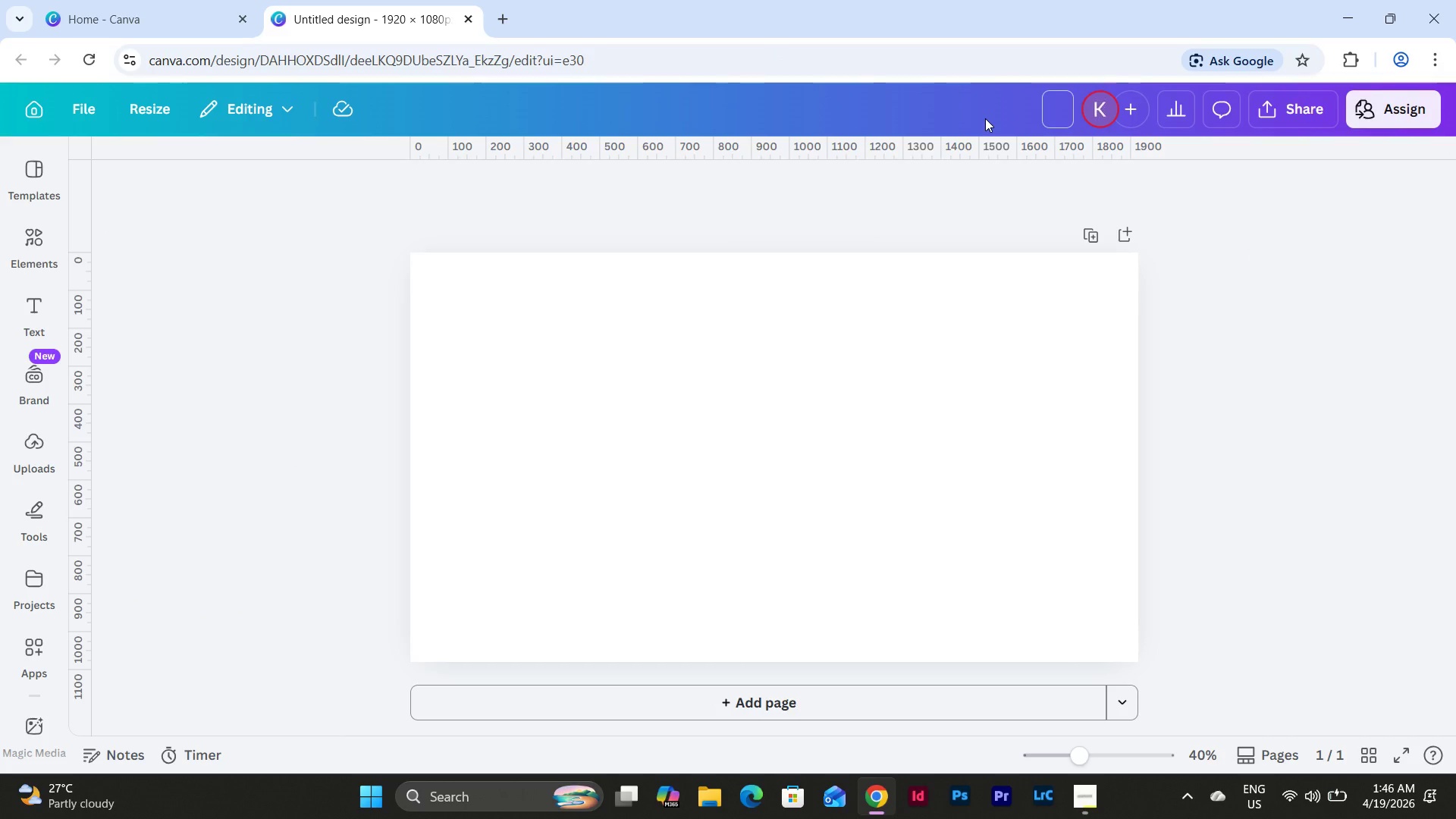 
type(Verdant Vines)
 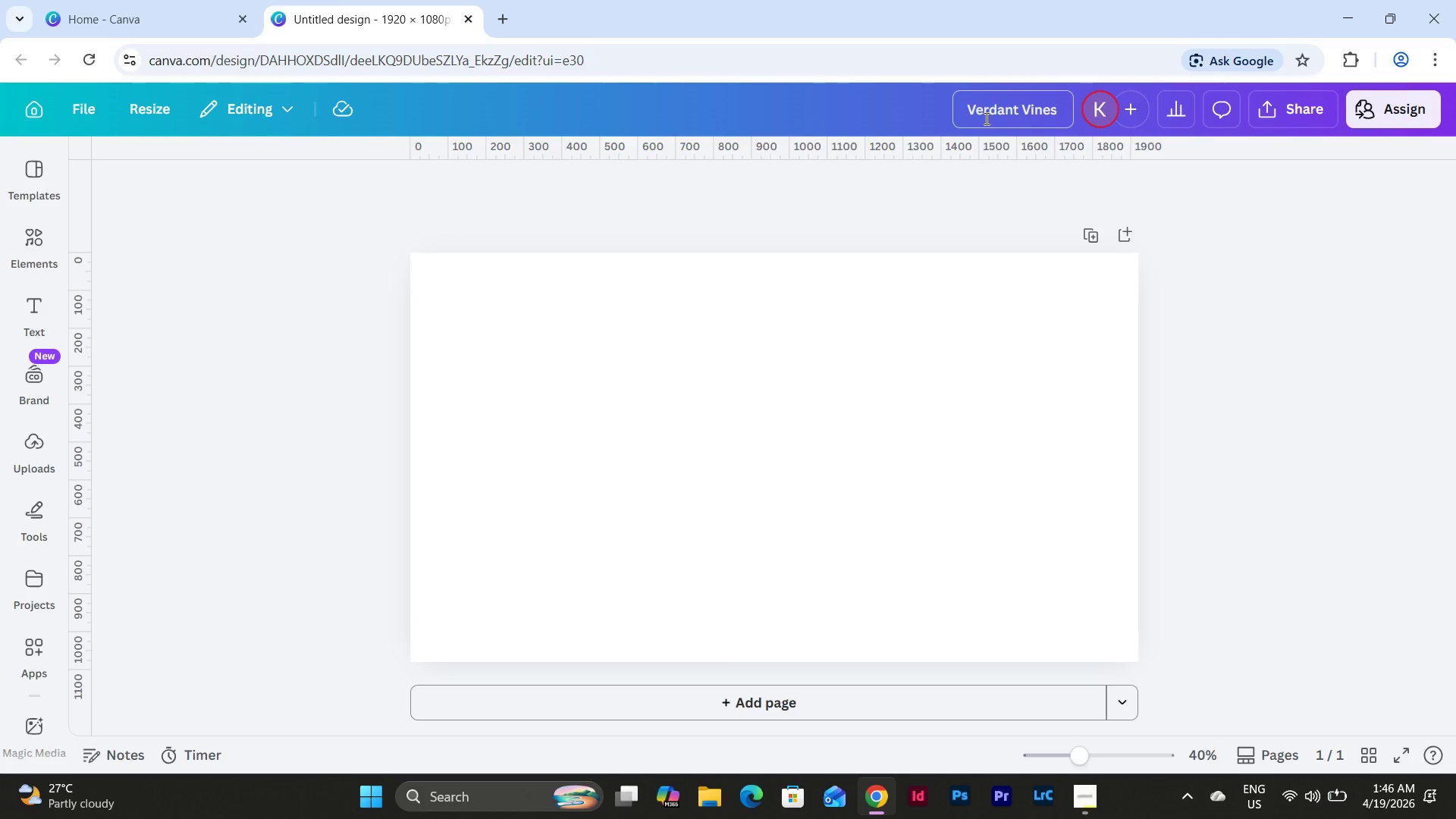 
wait(5.09)
 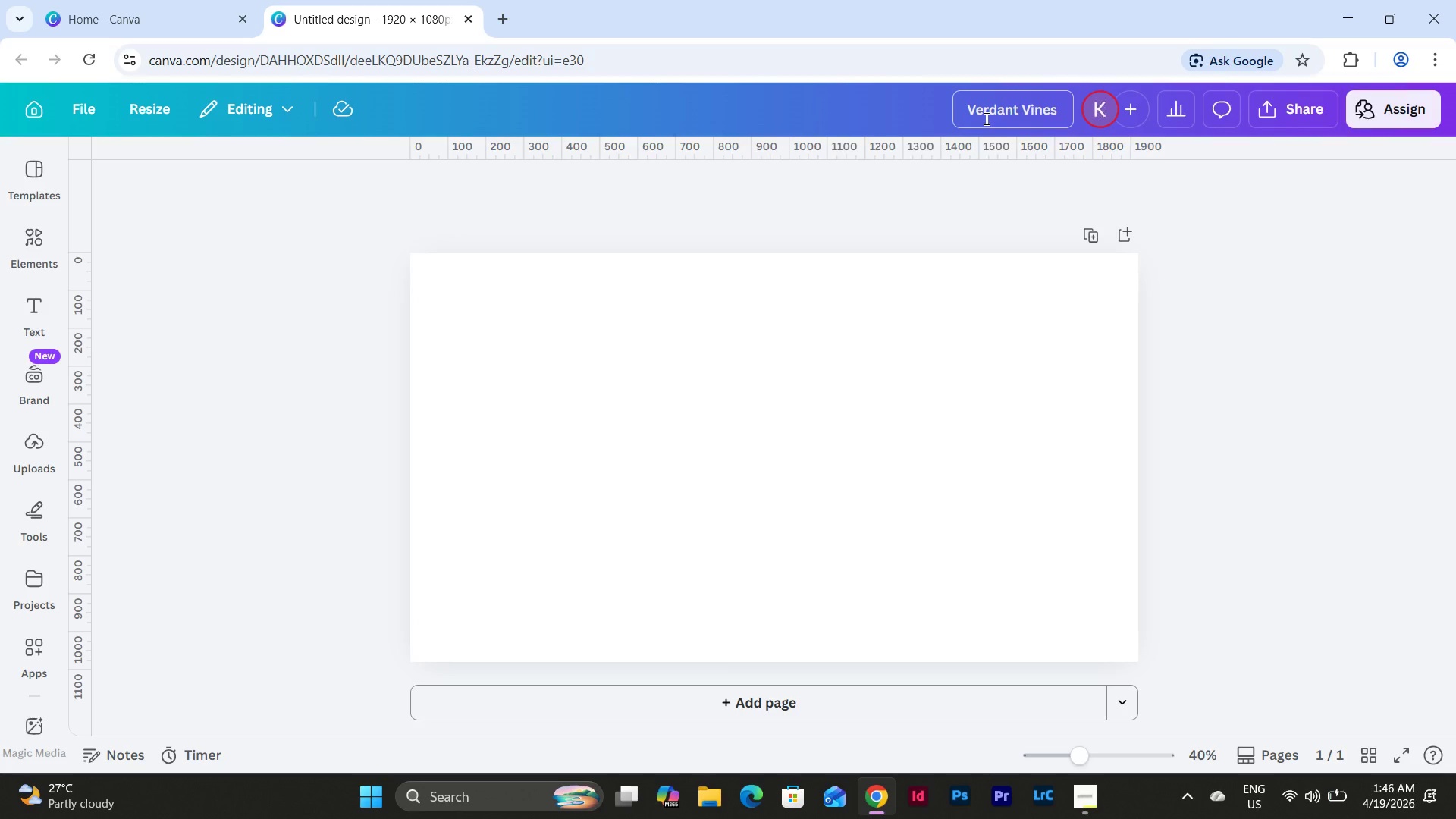 
left_click([1093, 799])